 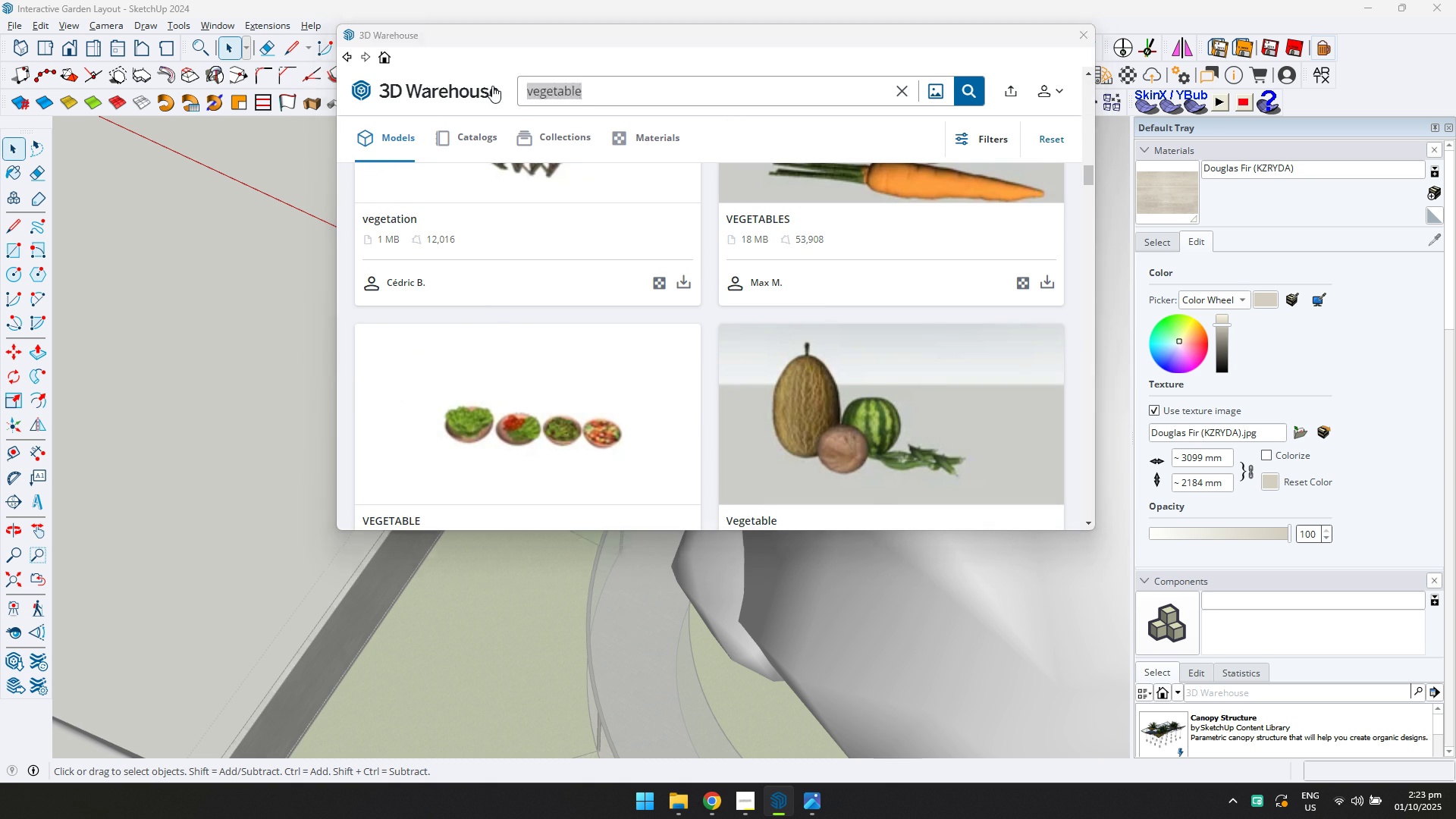 
key(Alt+Tab)
 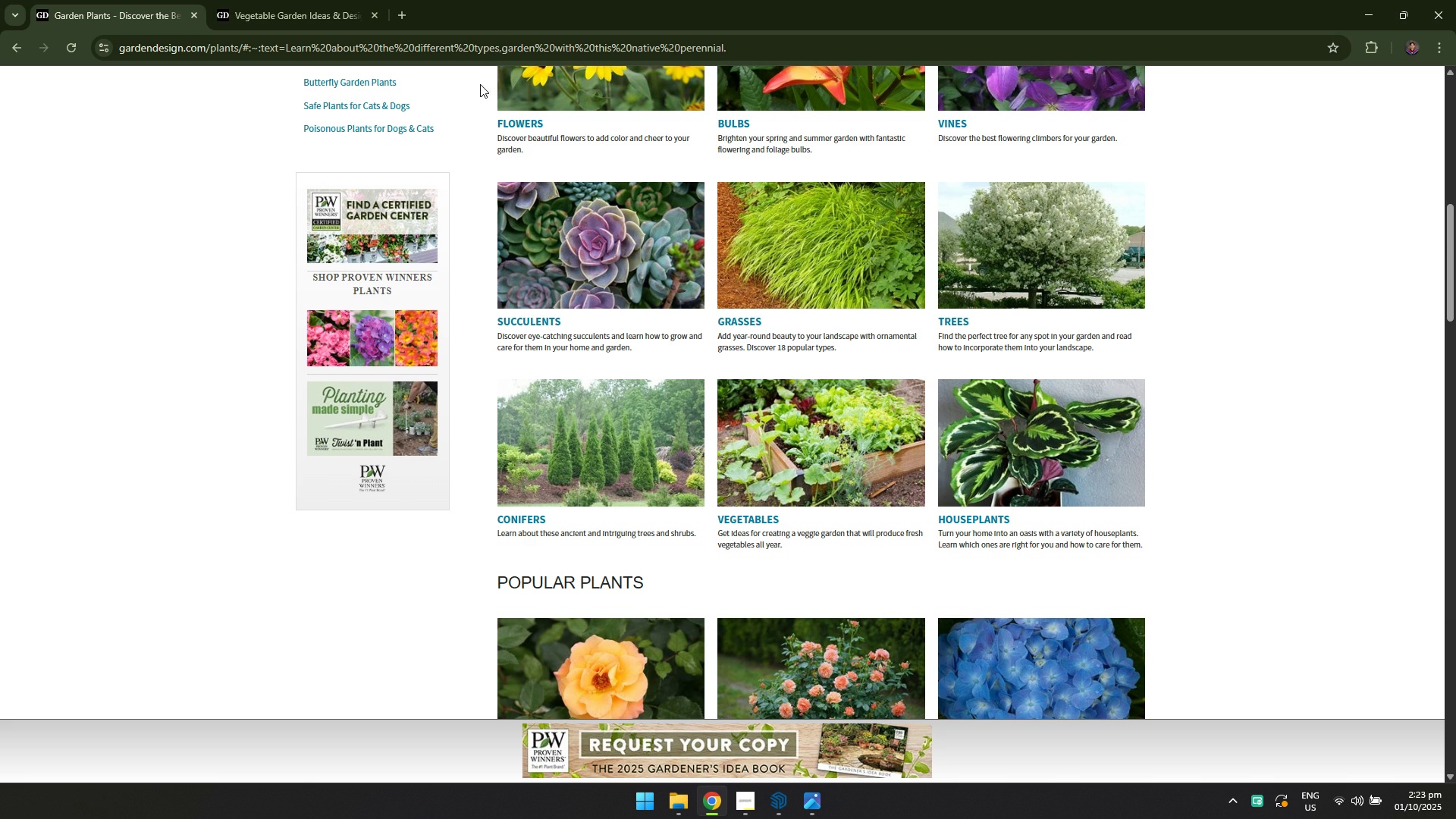 
scroll: coordinate [558, 278], scroll_direction: down, amount: 2.0
 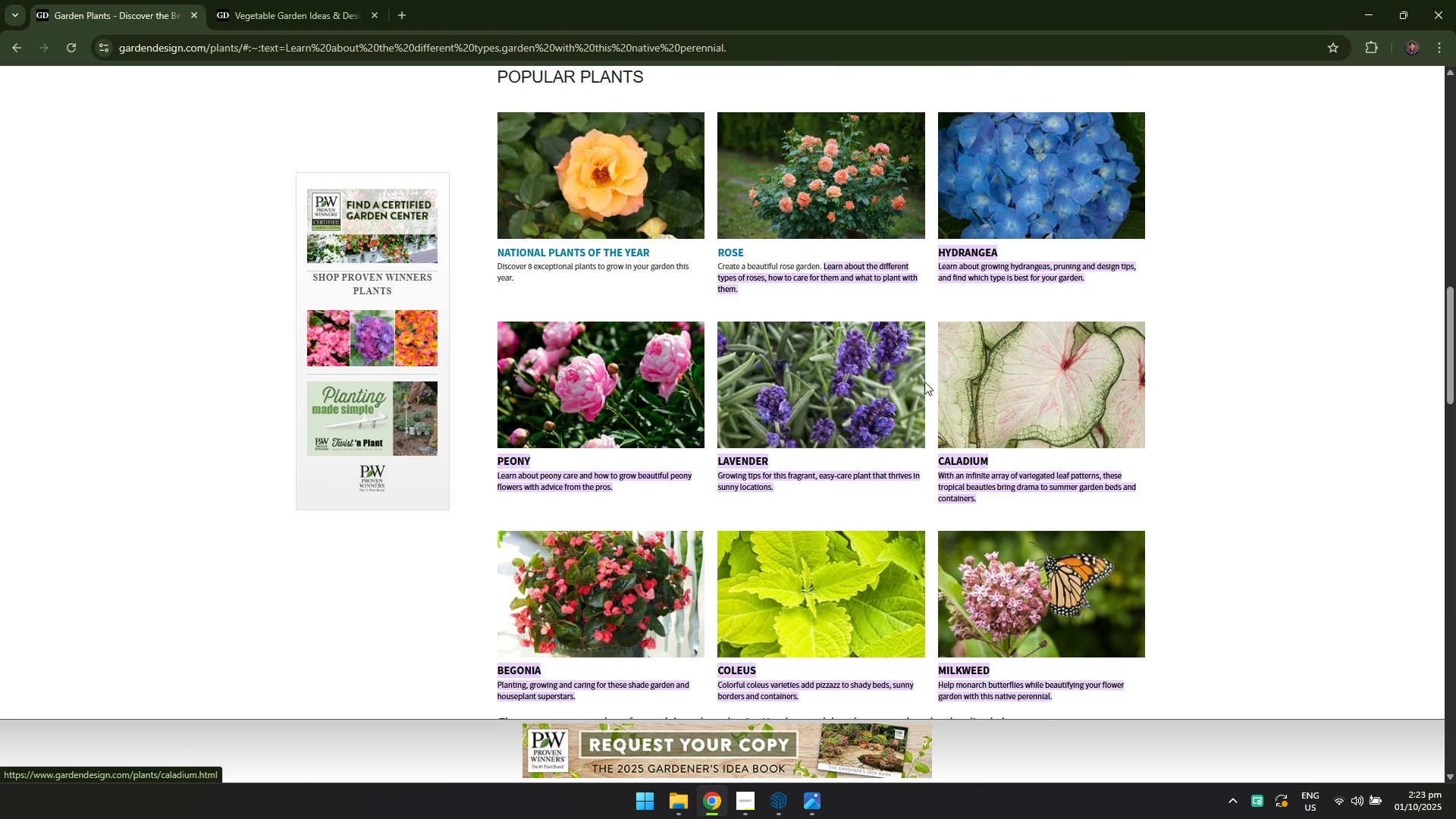 
wait(7.78)
 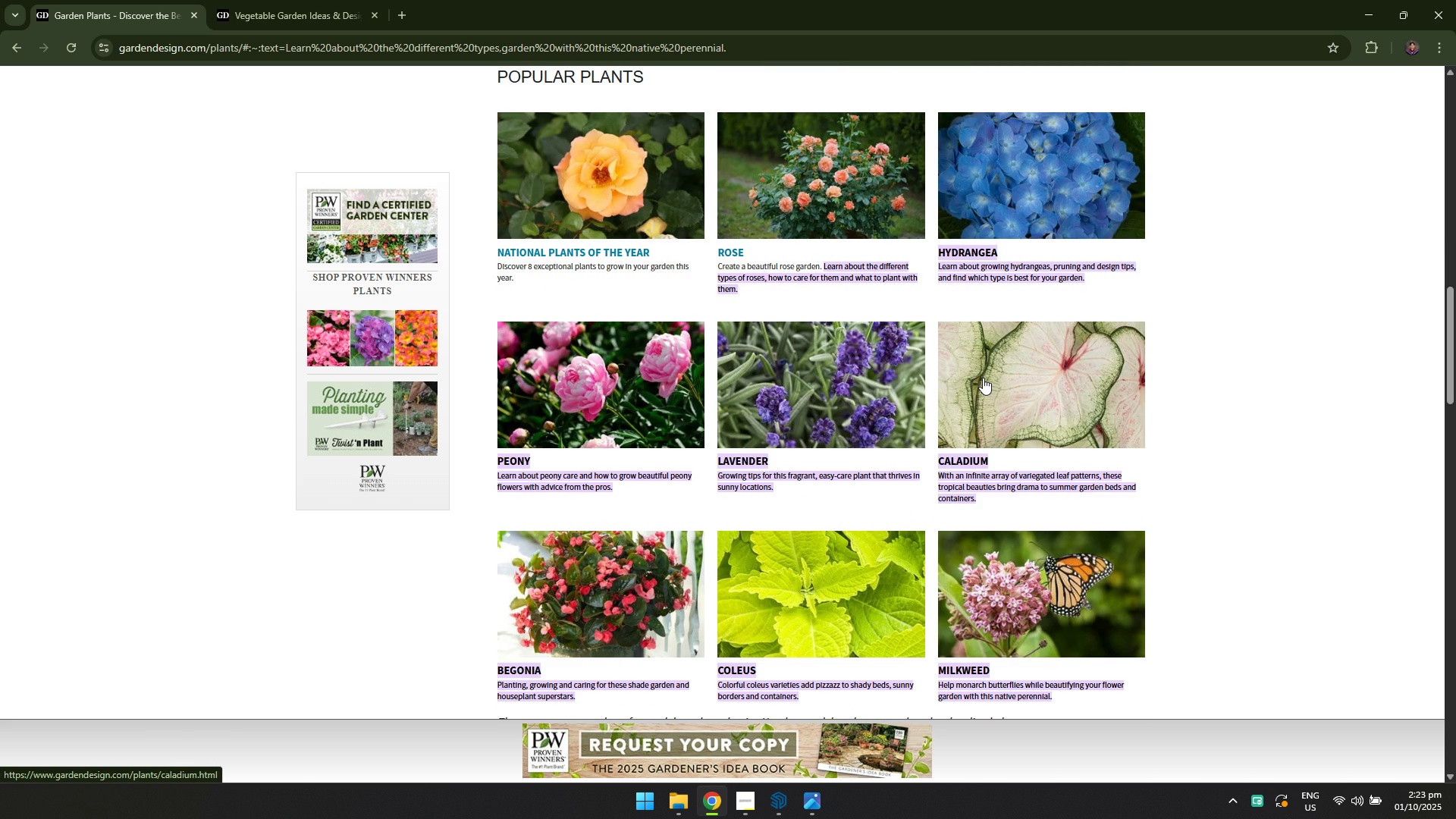 
scroll: coordinate [882, 376], scroll_direction: down, amount: 6.0
 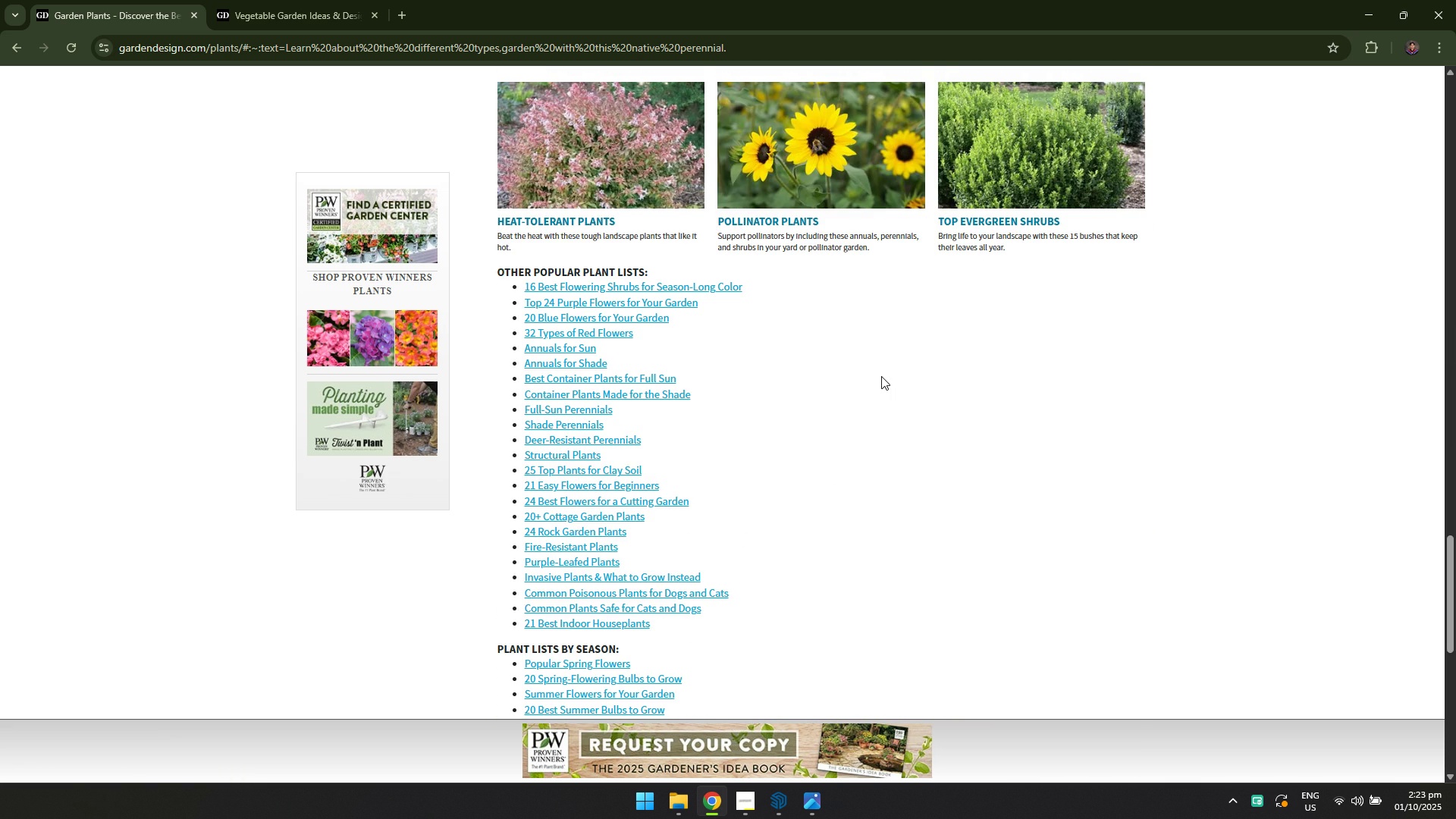 
scroll: coordinate [814, 390], scroll_direction: up, amount: 6.0
 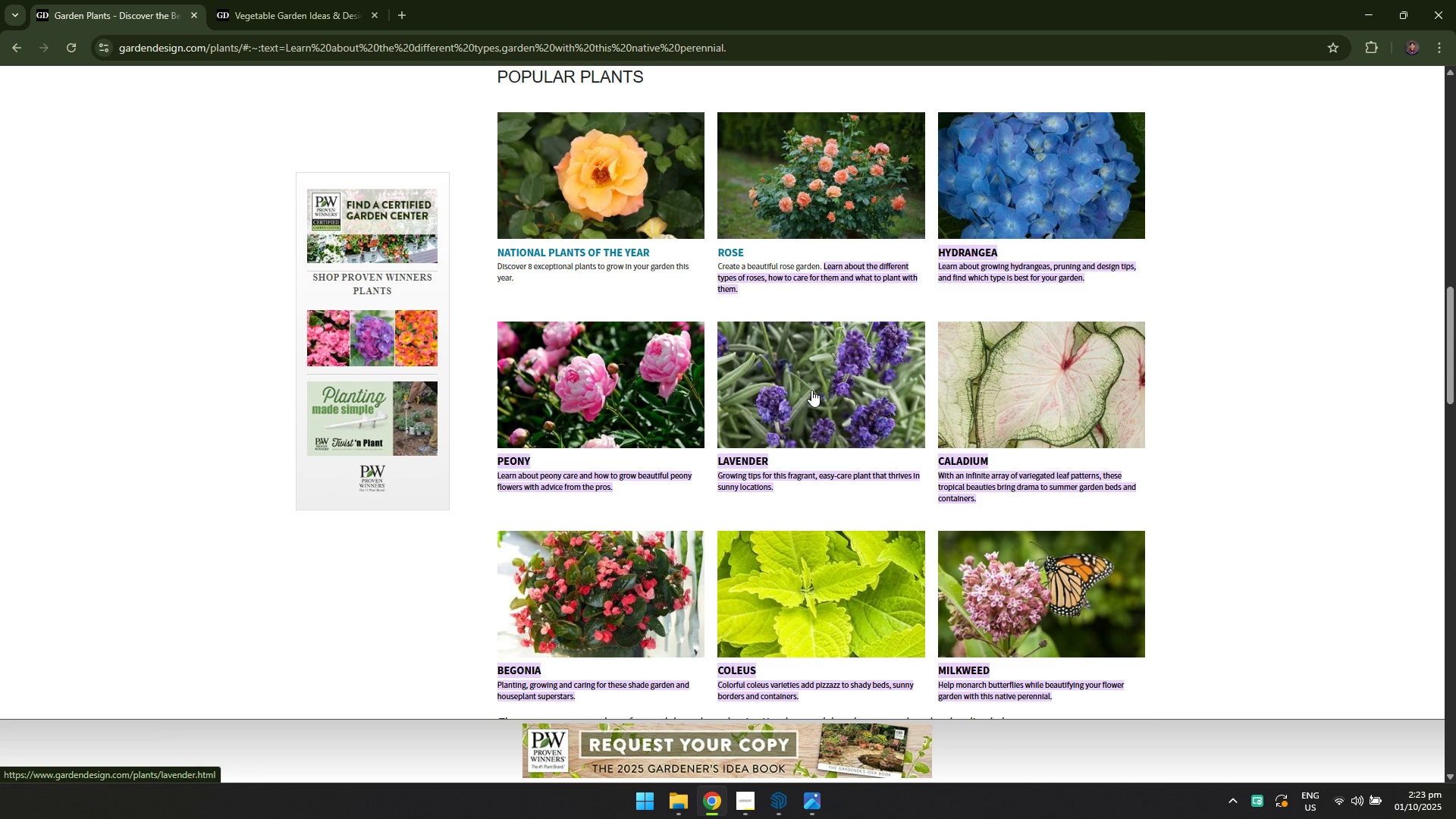 
key(Alt+AltLeft)
 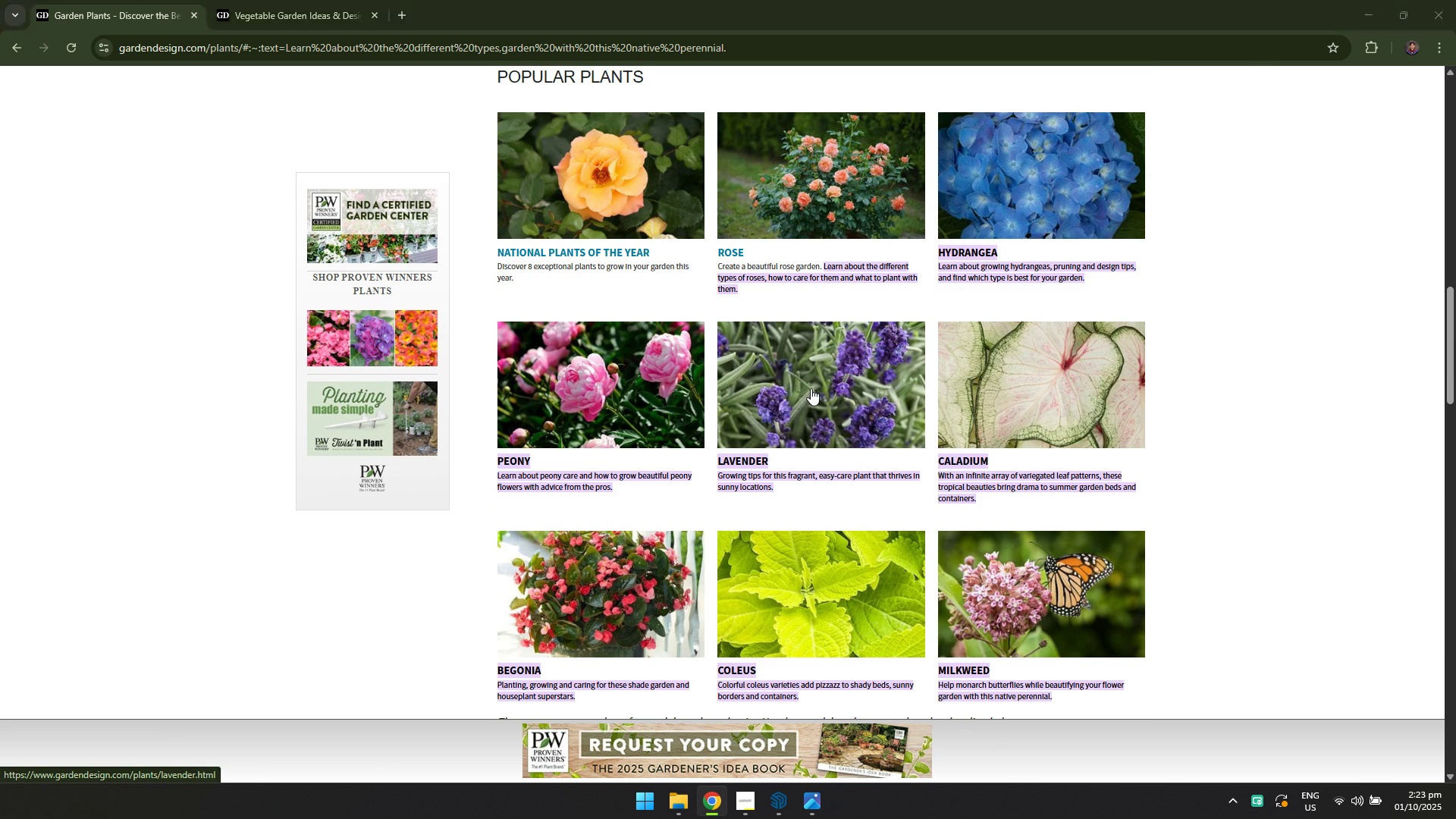 
key(Tab)
type(lavander)
 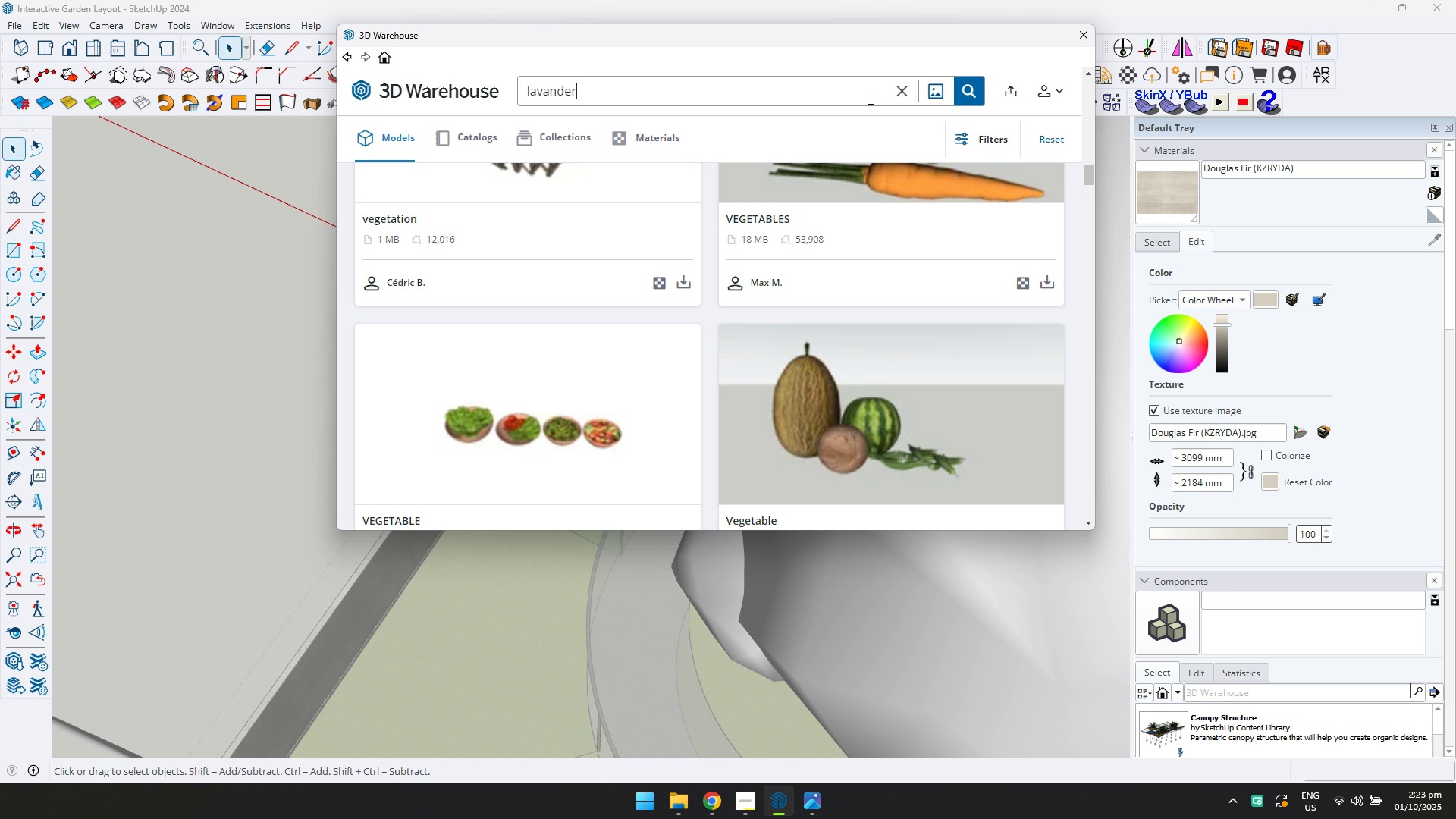 
key(Enter)
 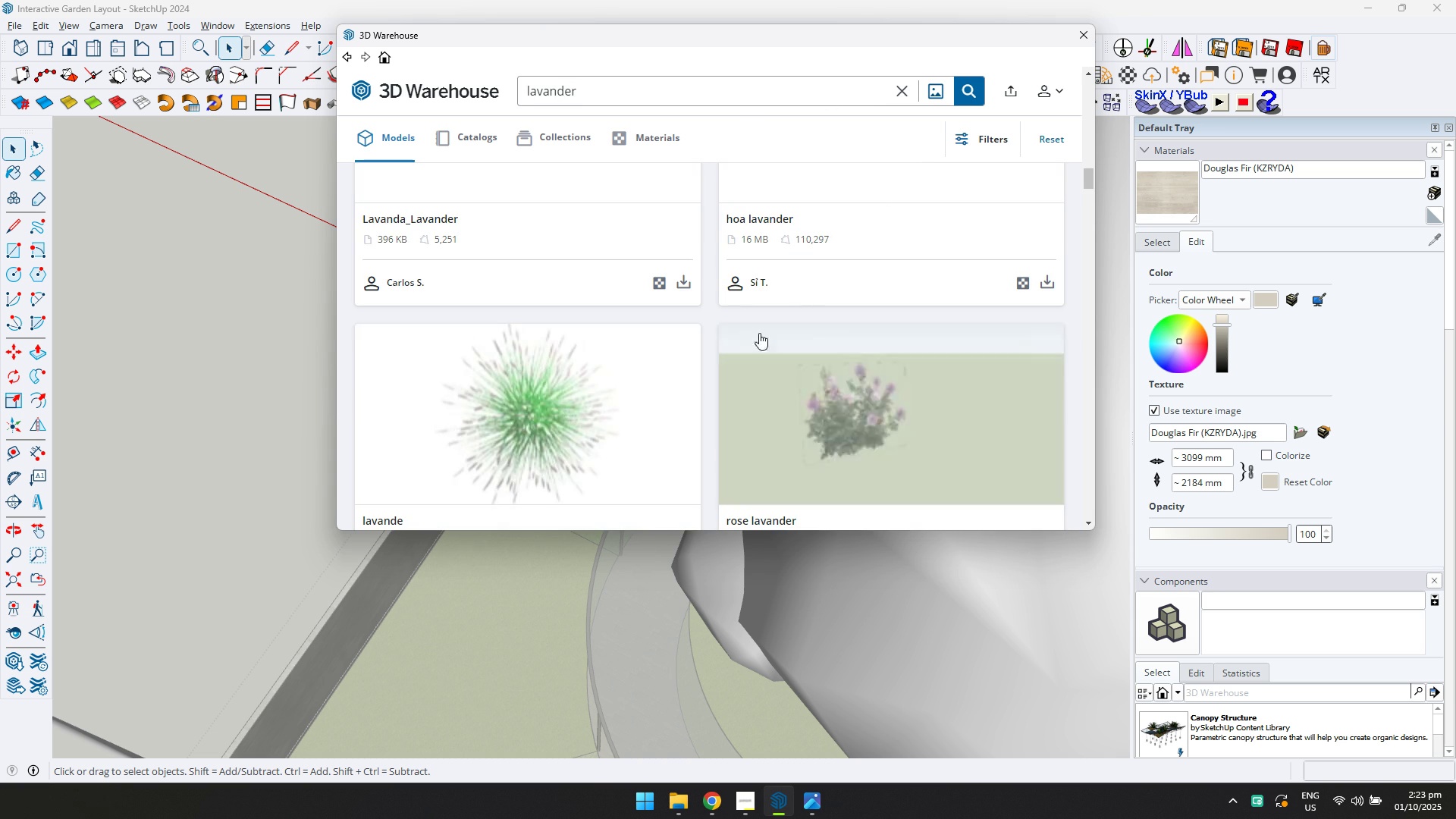 
scroll: coordinate [780, 362], scroll_direction: up, amount: 2.0
 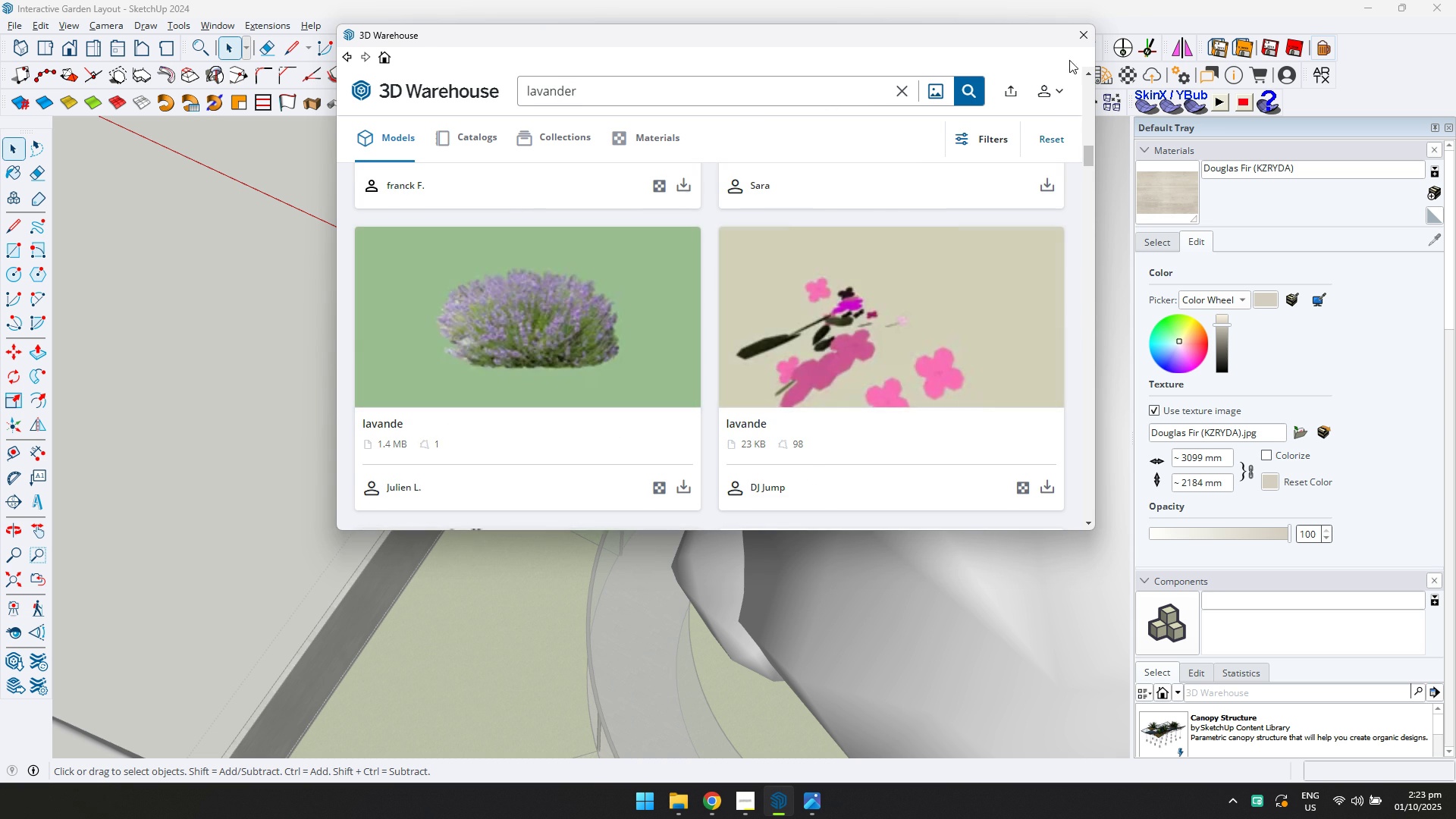 
left_click([1080, 35])
 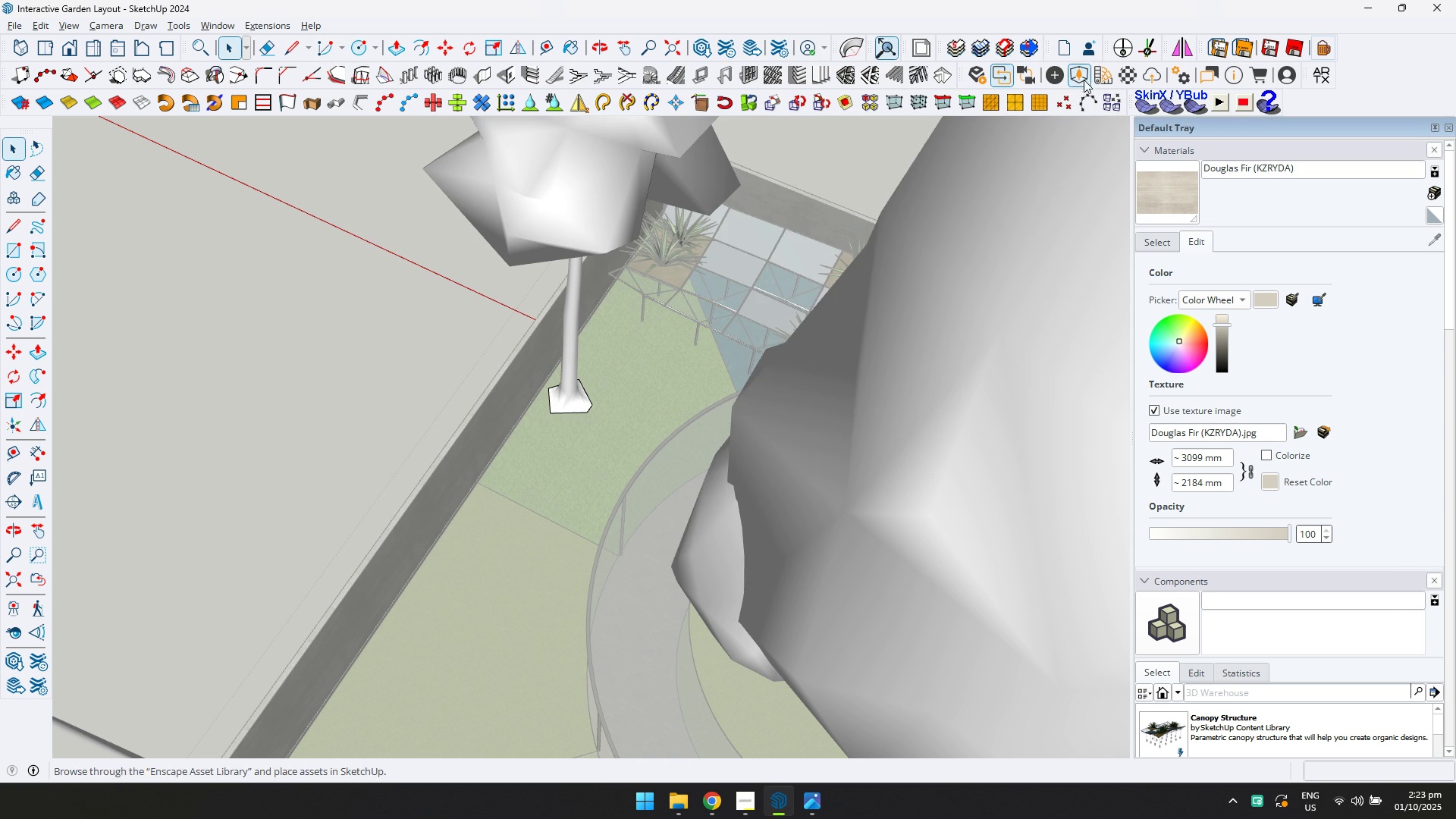 
left_click([1080, 77])
 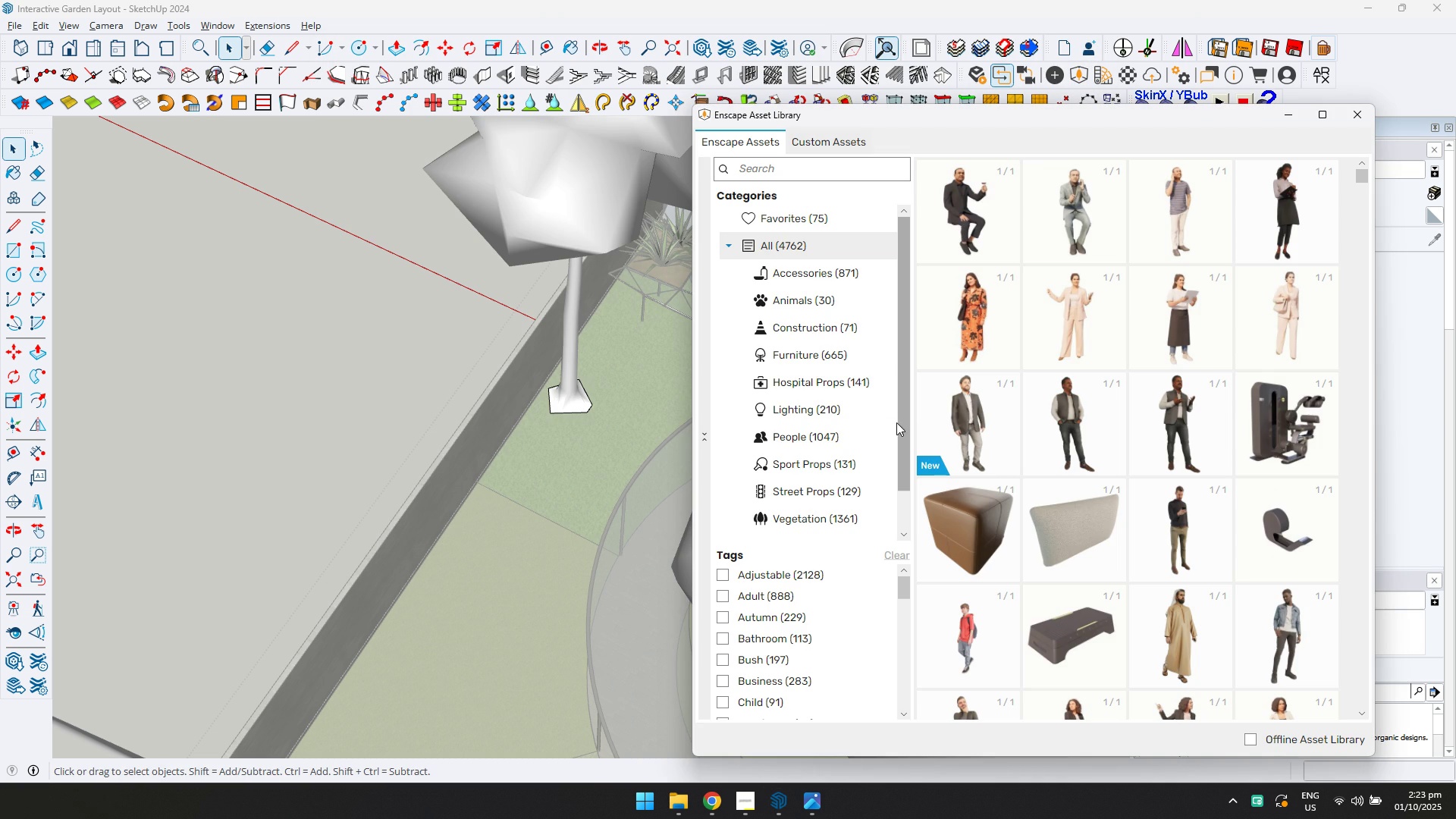 
left_click([795, 528])
 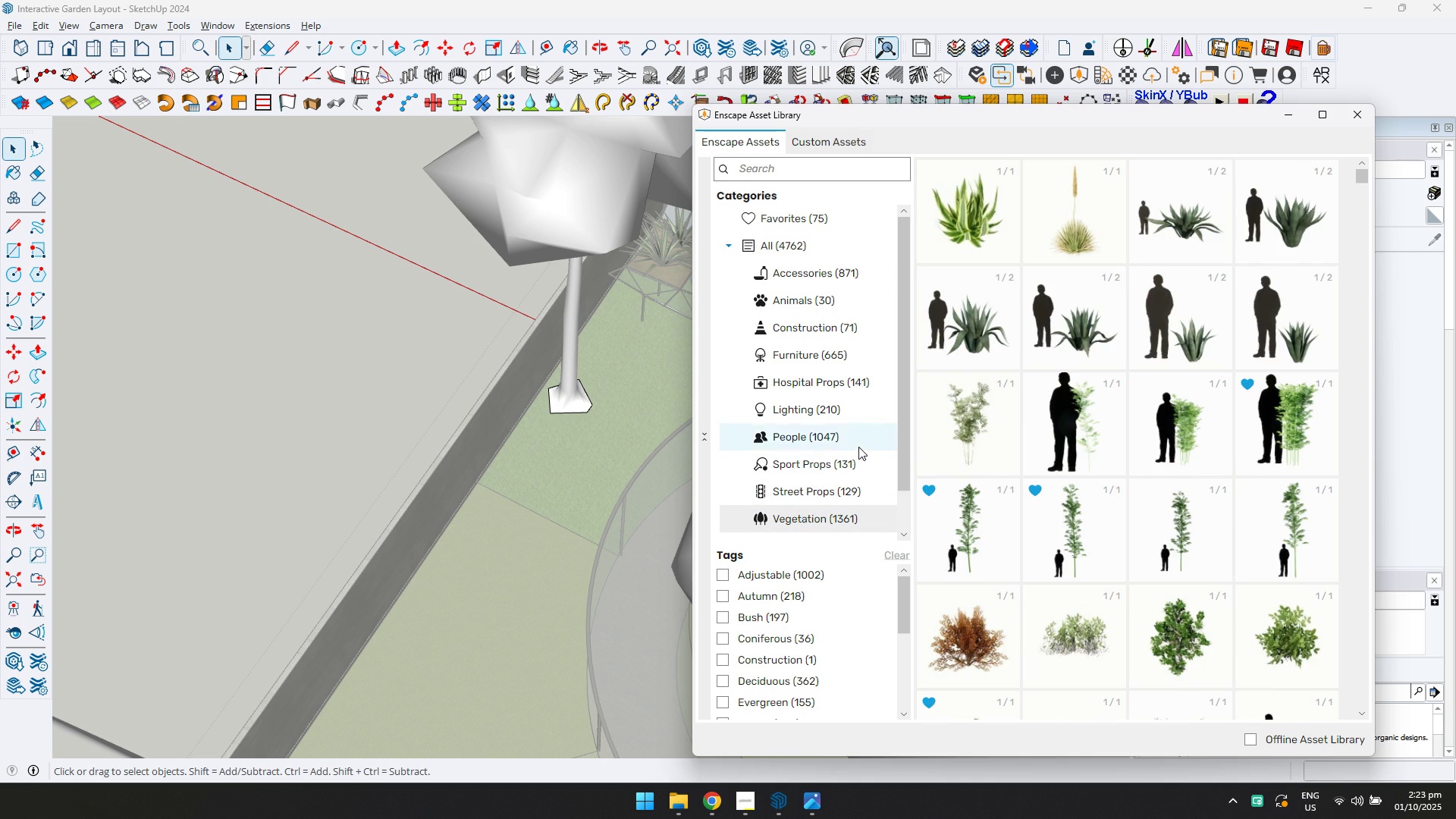 
scroll: coordinate [821, 581], scroll_direction: down, amount: 6.0
 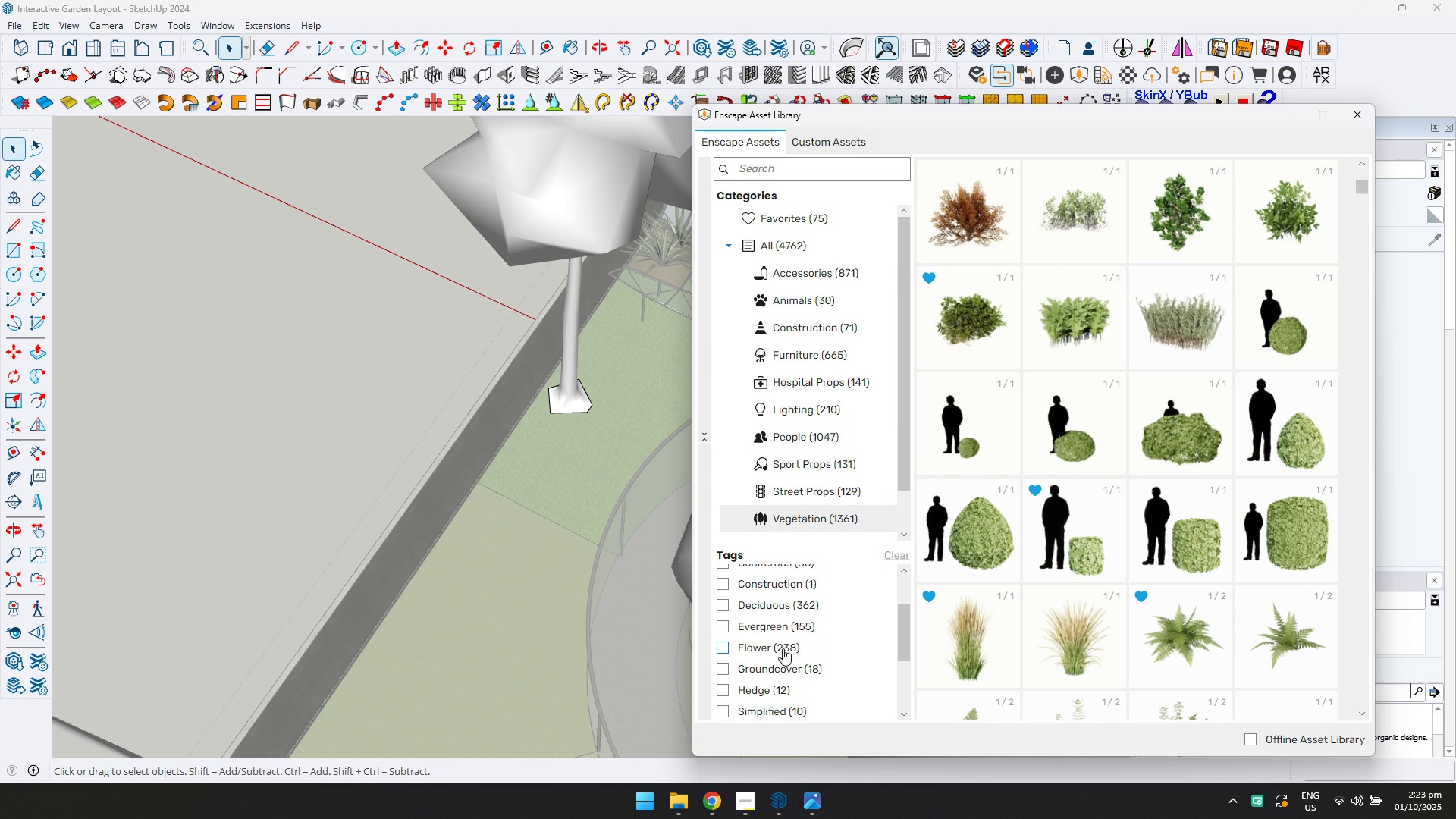 
left_click([786, 633])
 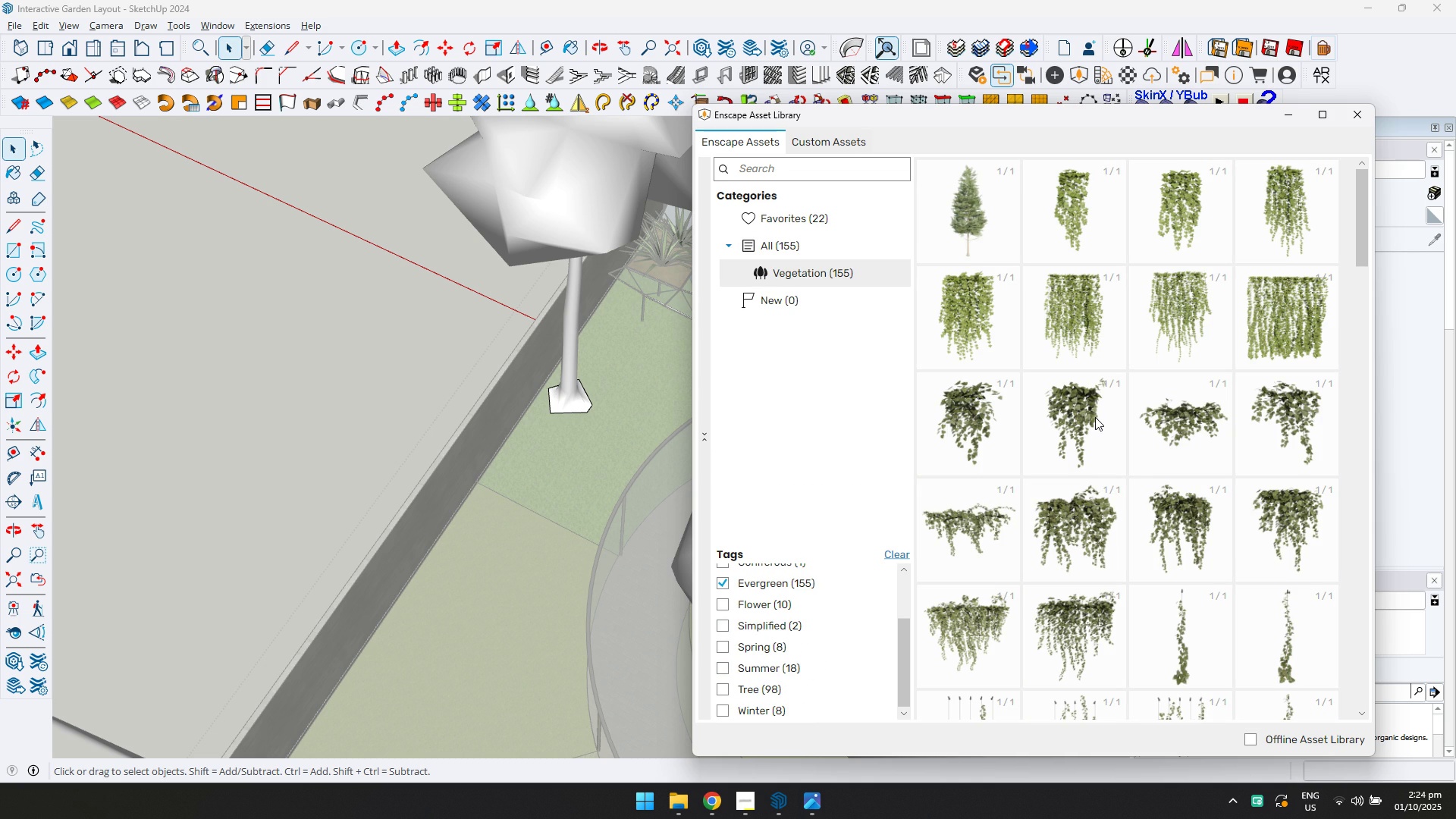 
scroll: coordinate [1198, 434], scroll_direction: down, amount: 1.0
 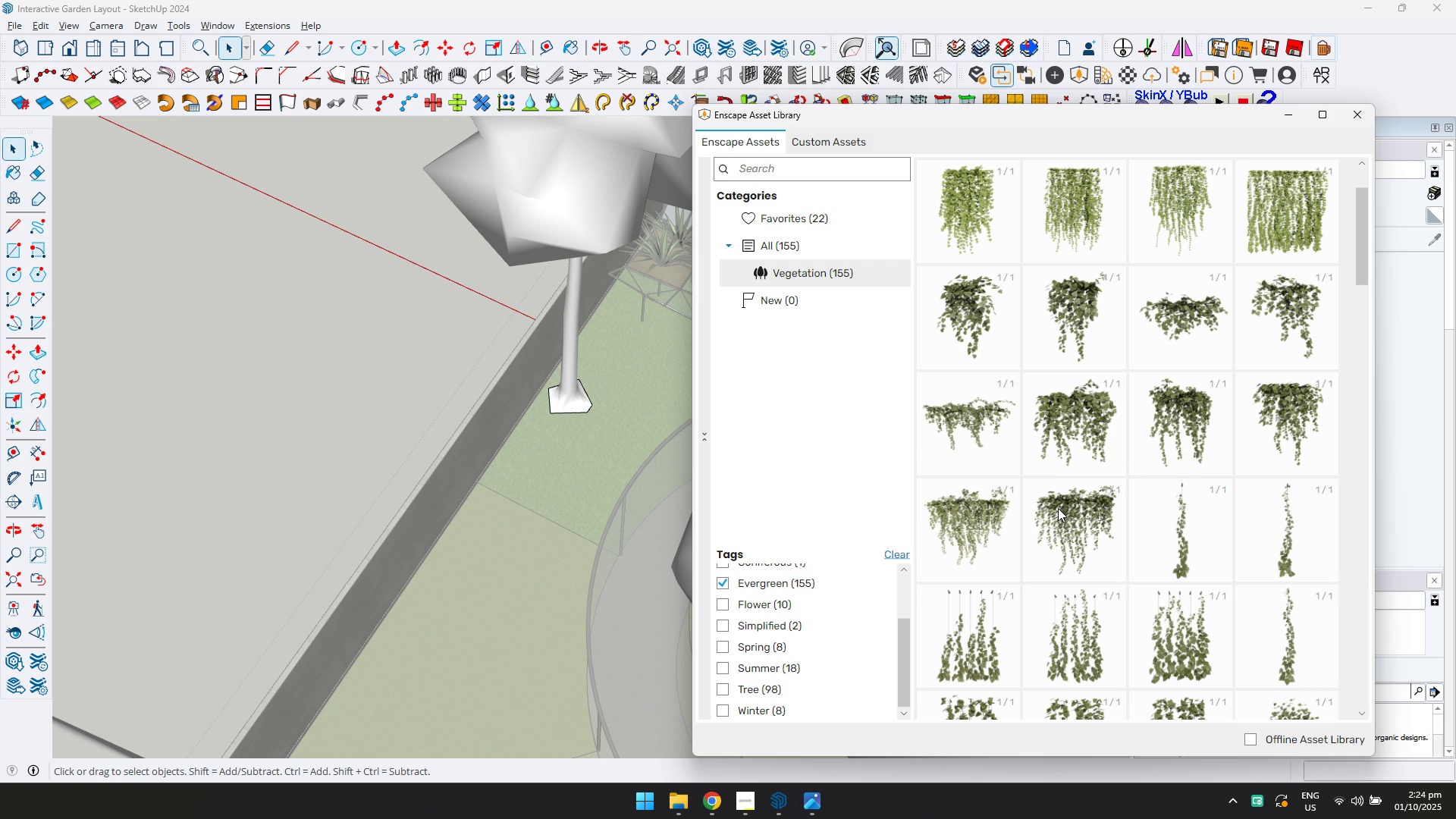 
left_click([1058, 508])
 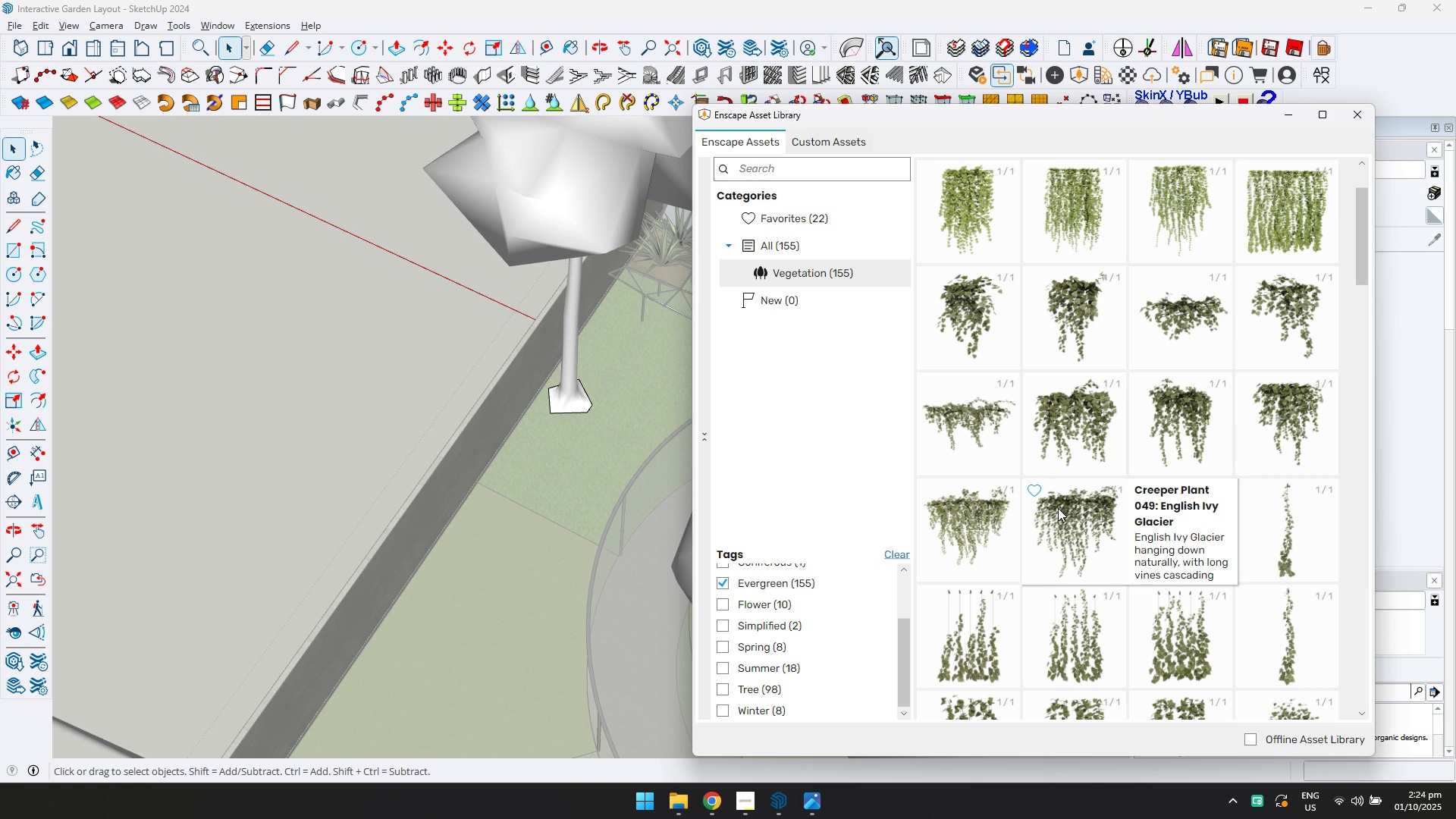 
left_click([1058, 508])
 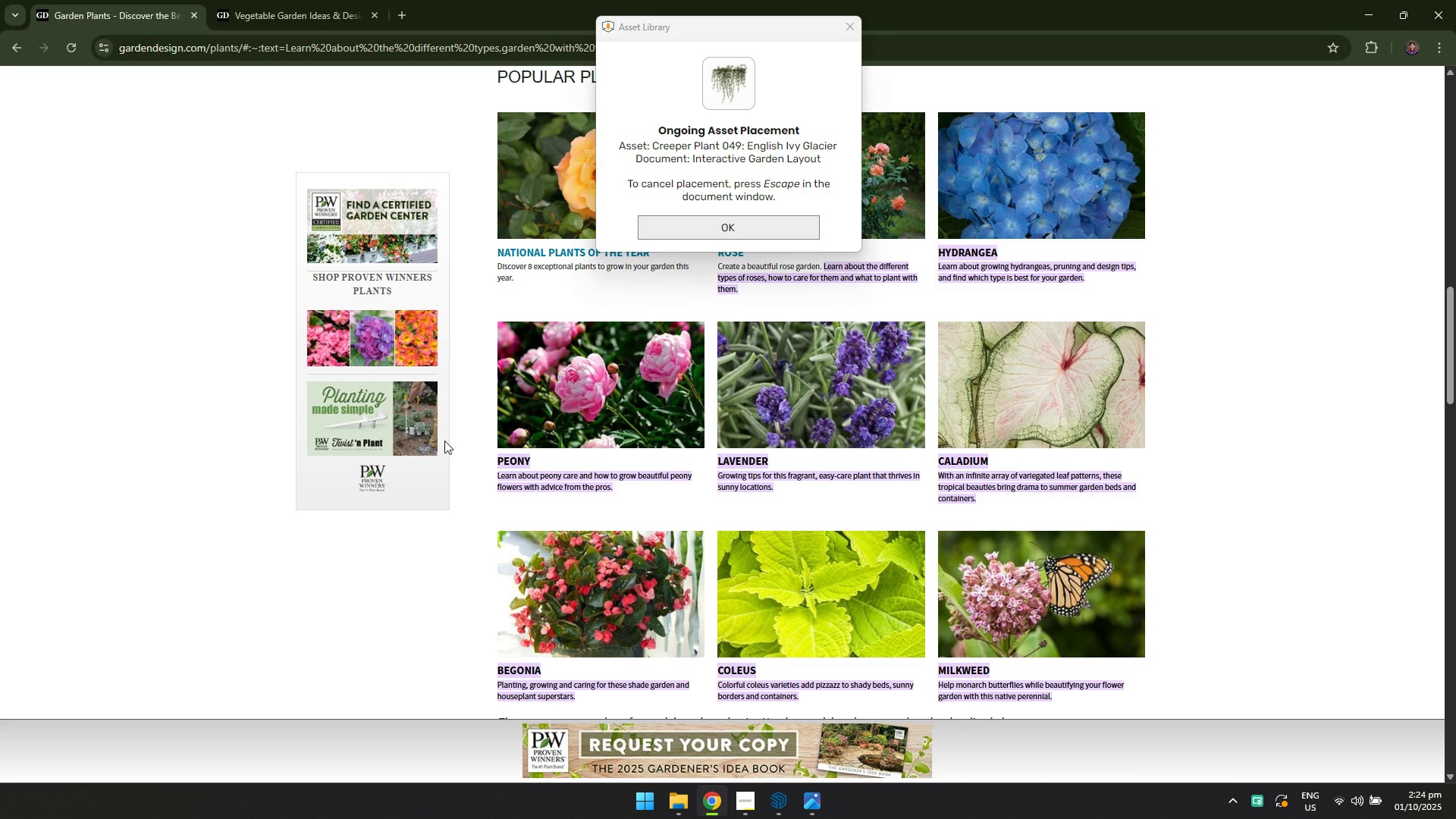 
key(Alt+AltLeft)
 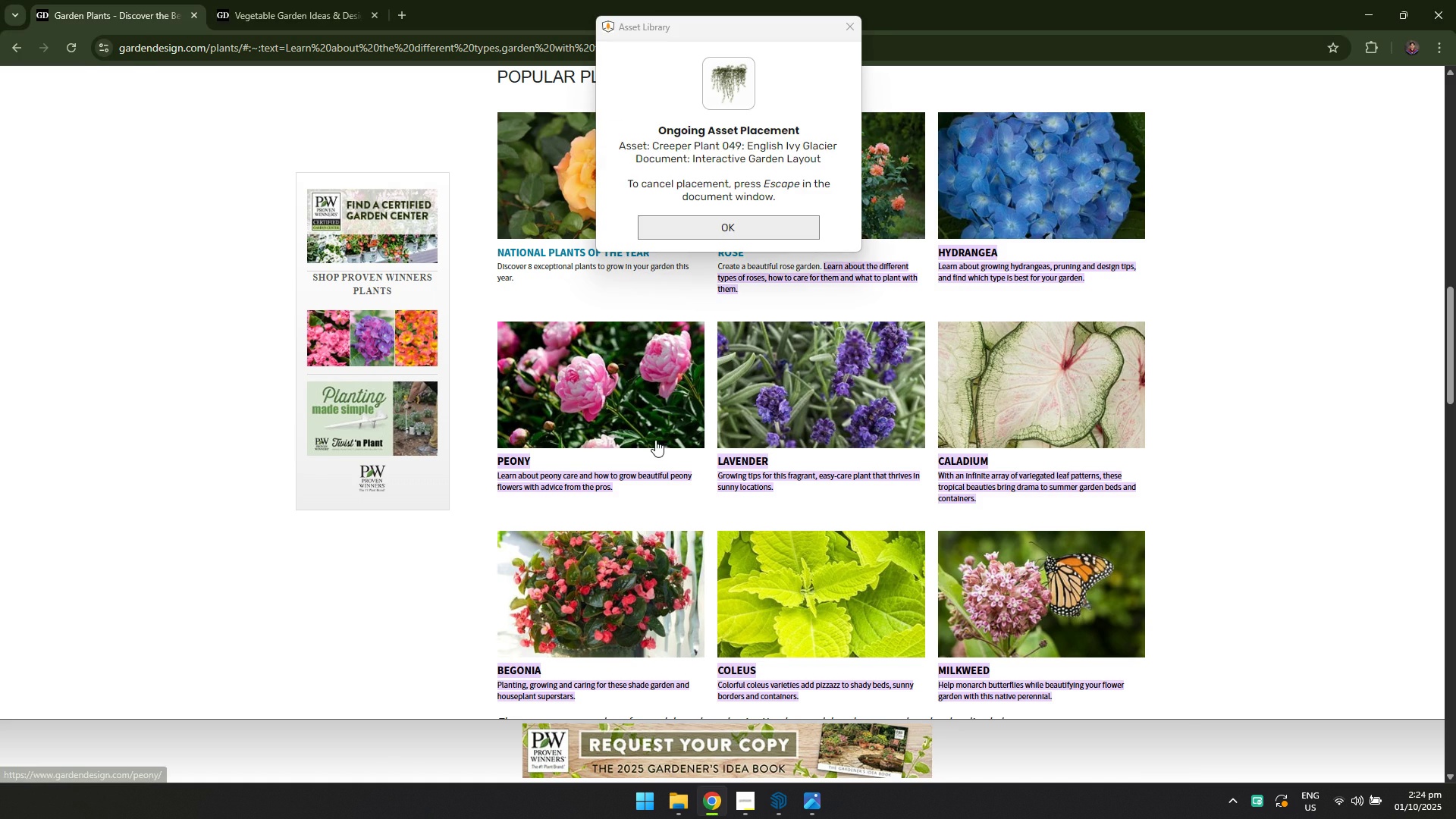 
key(Alt+Tab)
 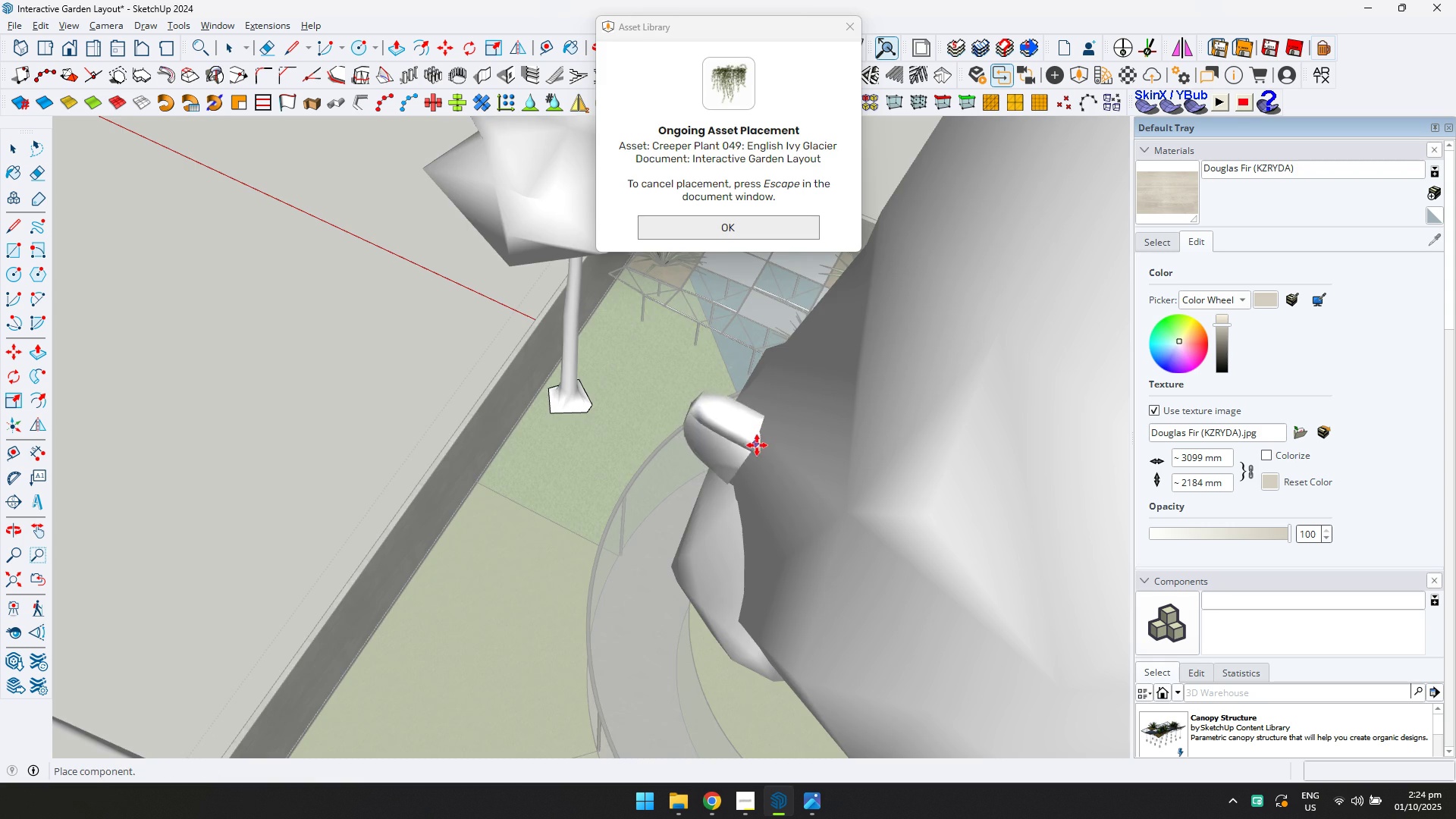 
scroll: coordinate [632, 443], scroll_direction: down, amount: 6.0
 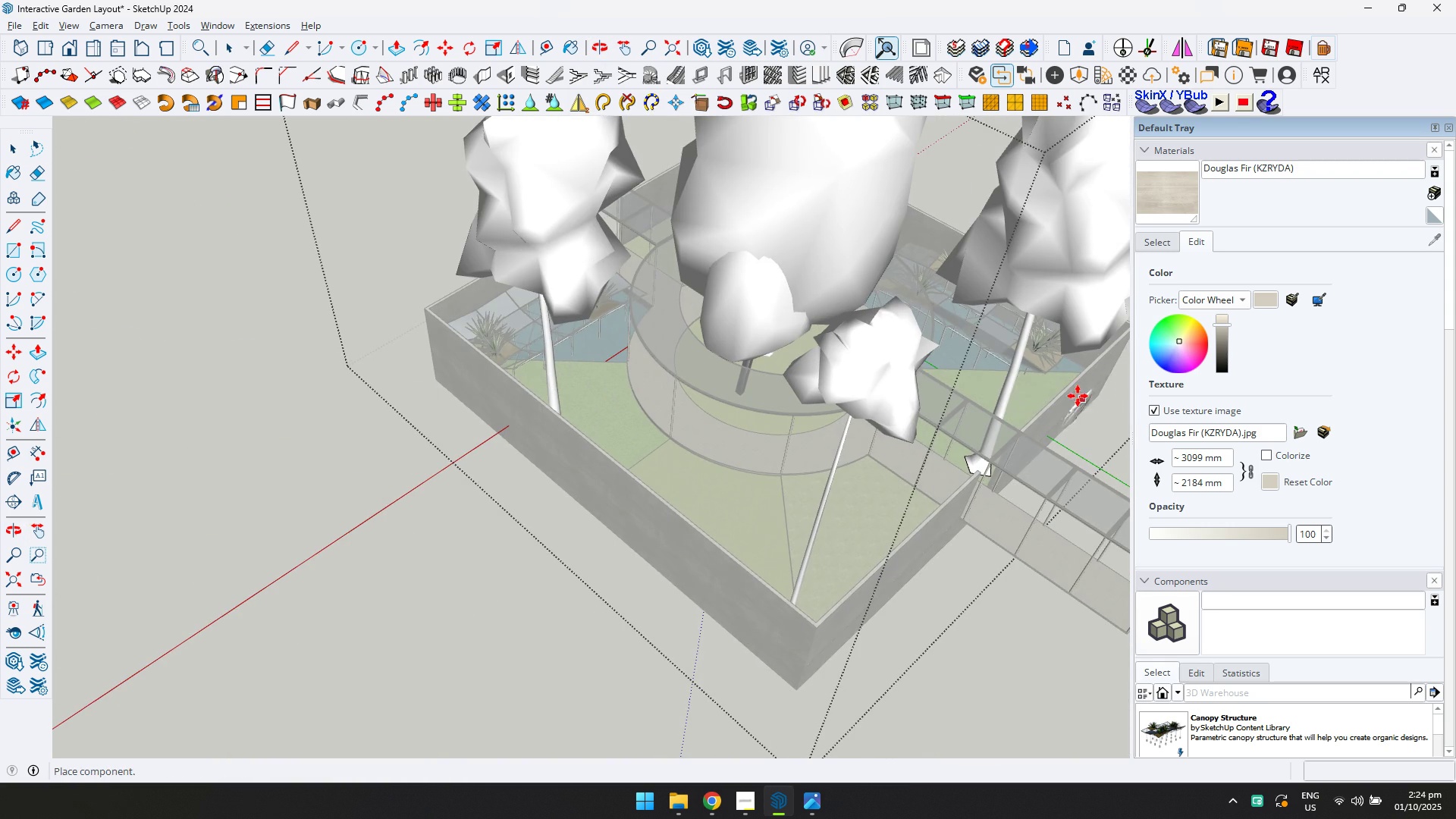 
key(Shift+ShiftLeft)
 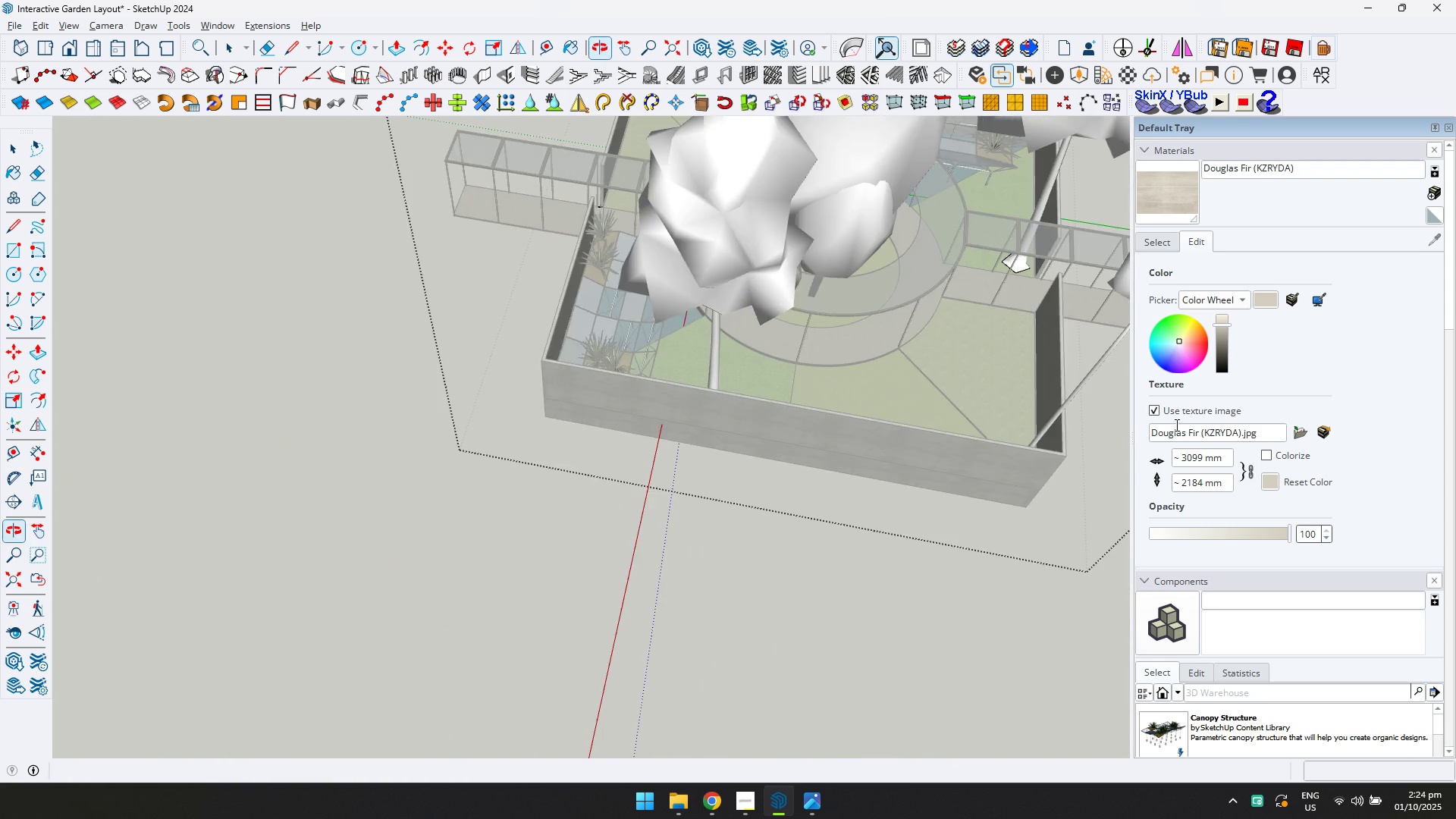 
key(Shift+ShiftLeft)
 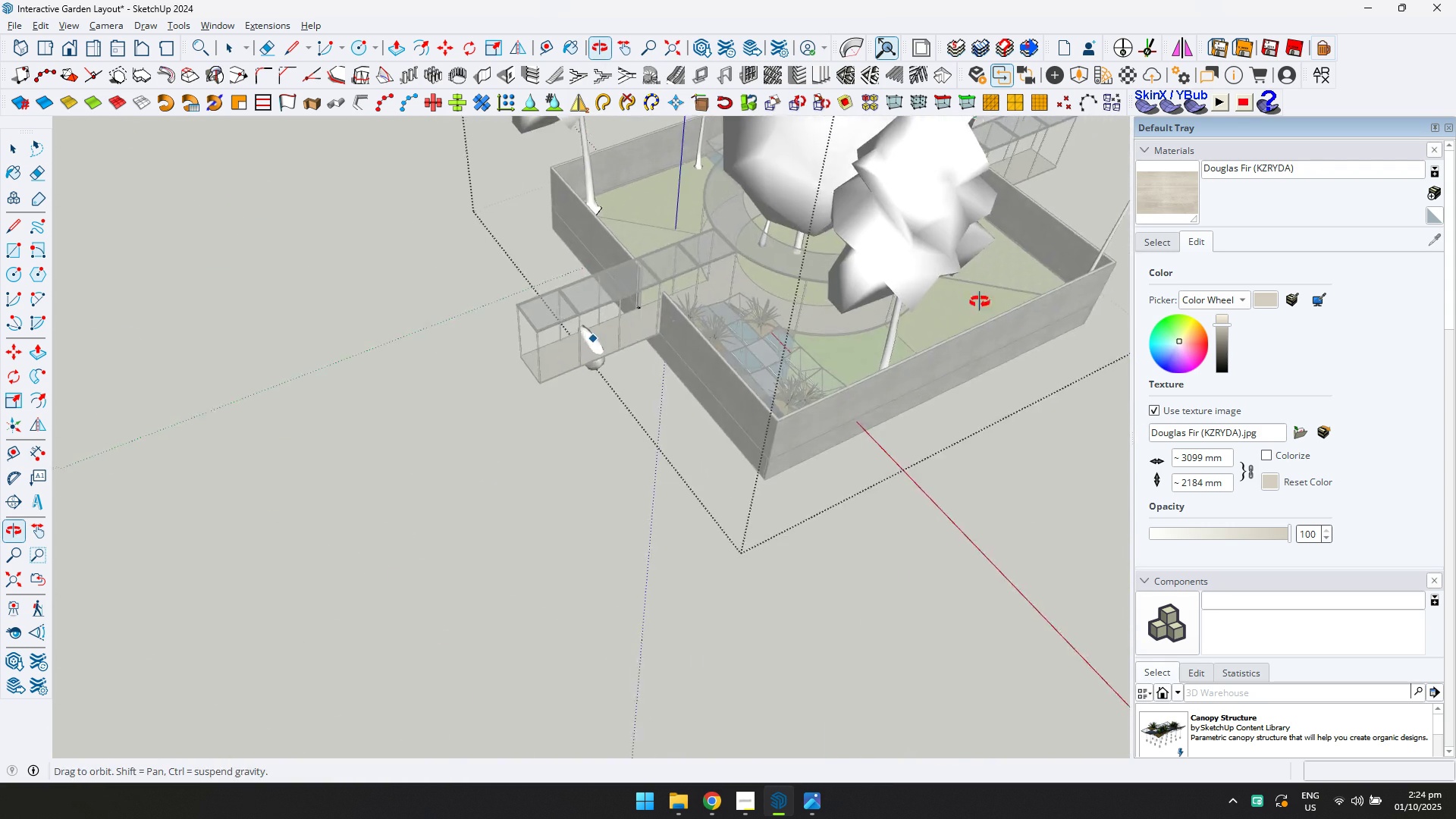 
scroll: coordinate [576, 361], scroll_direction: up, amount: 12.0
 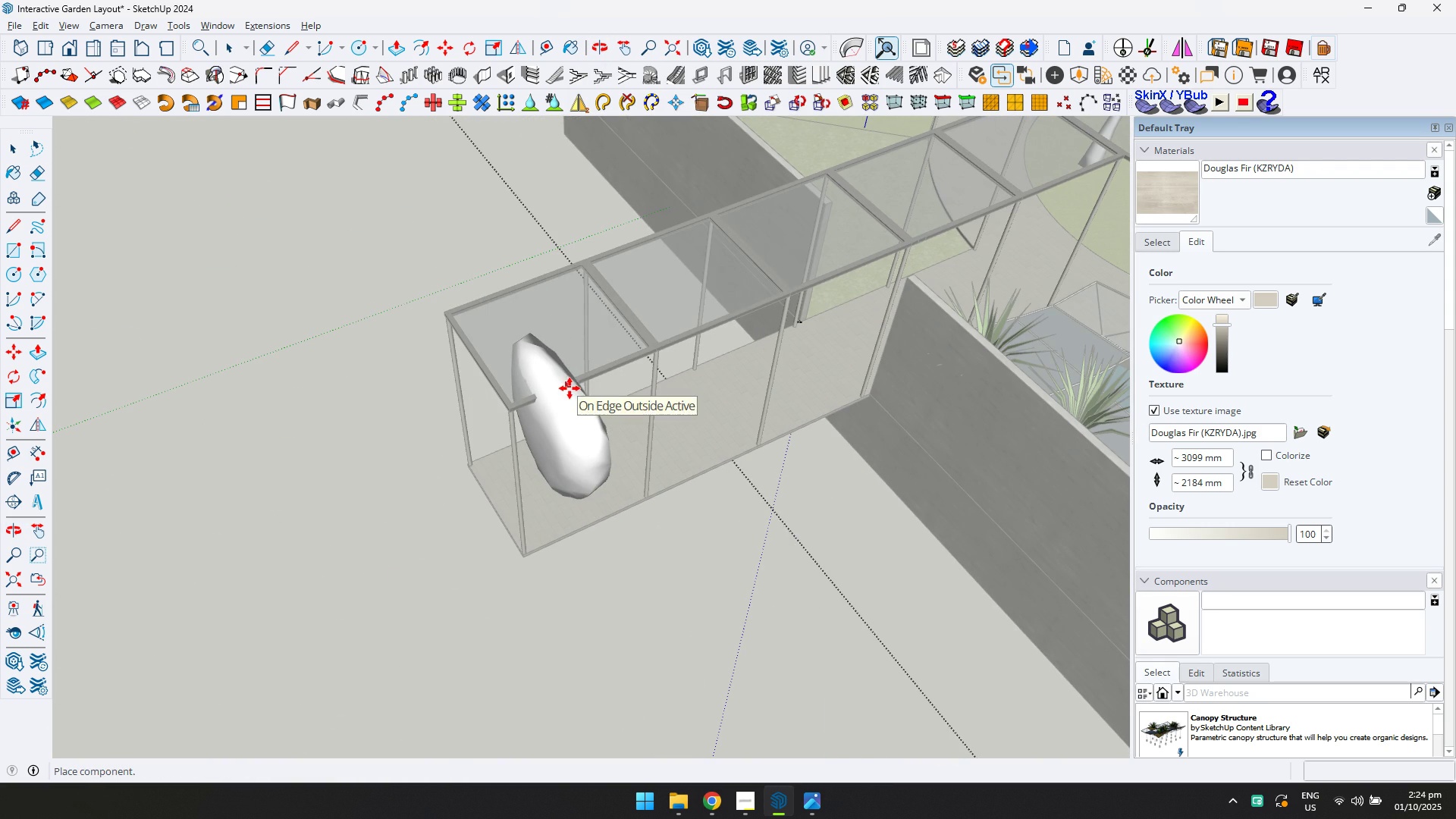 
left_click([570, 388])
 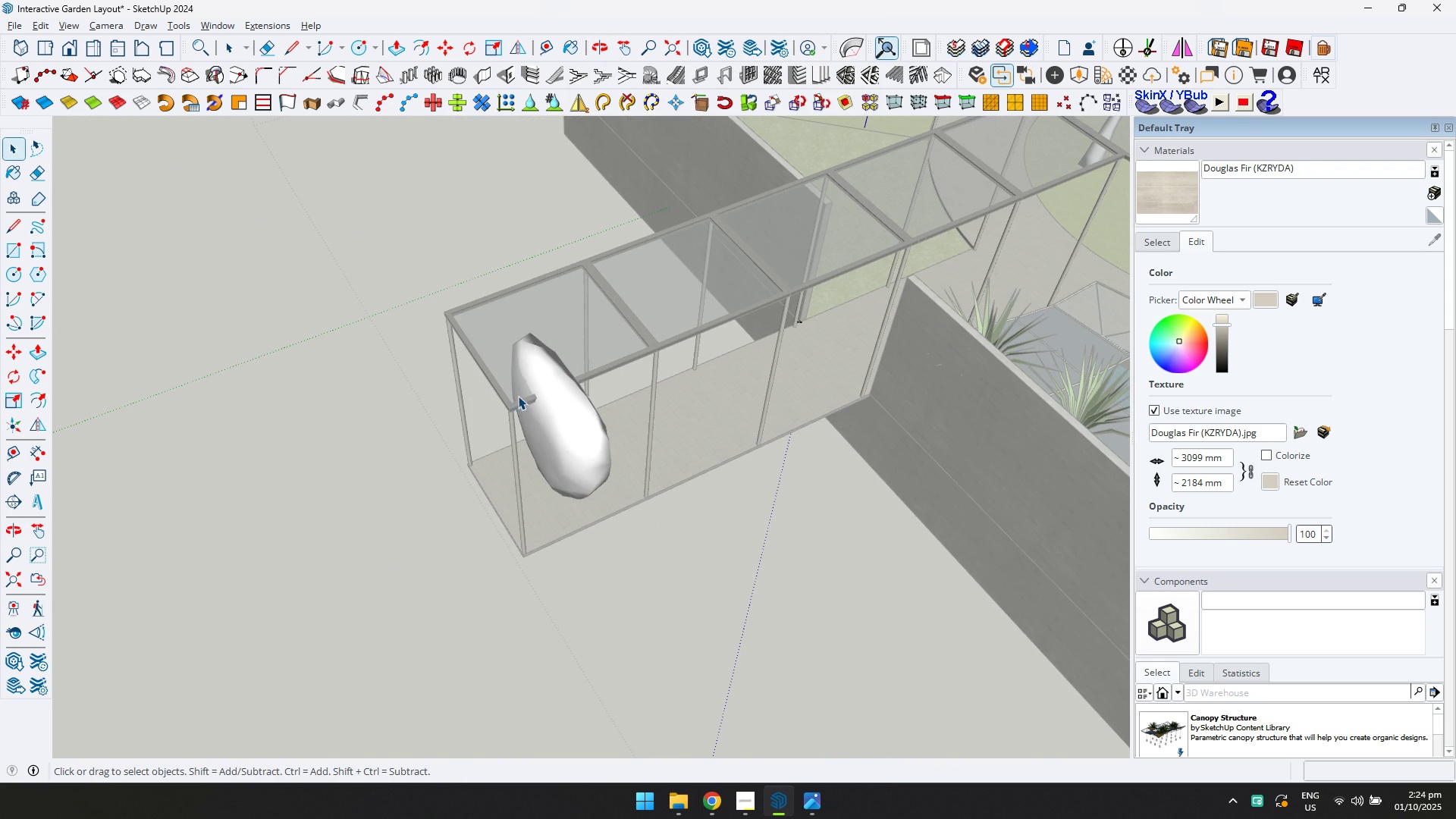 
double_click([565, 432])
 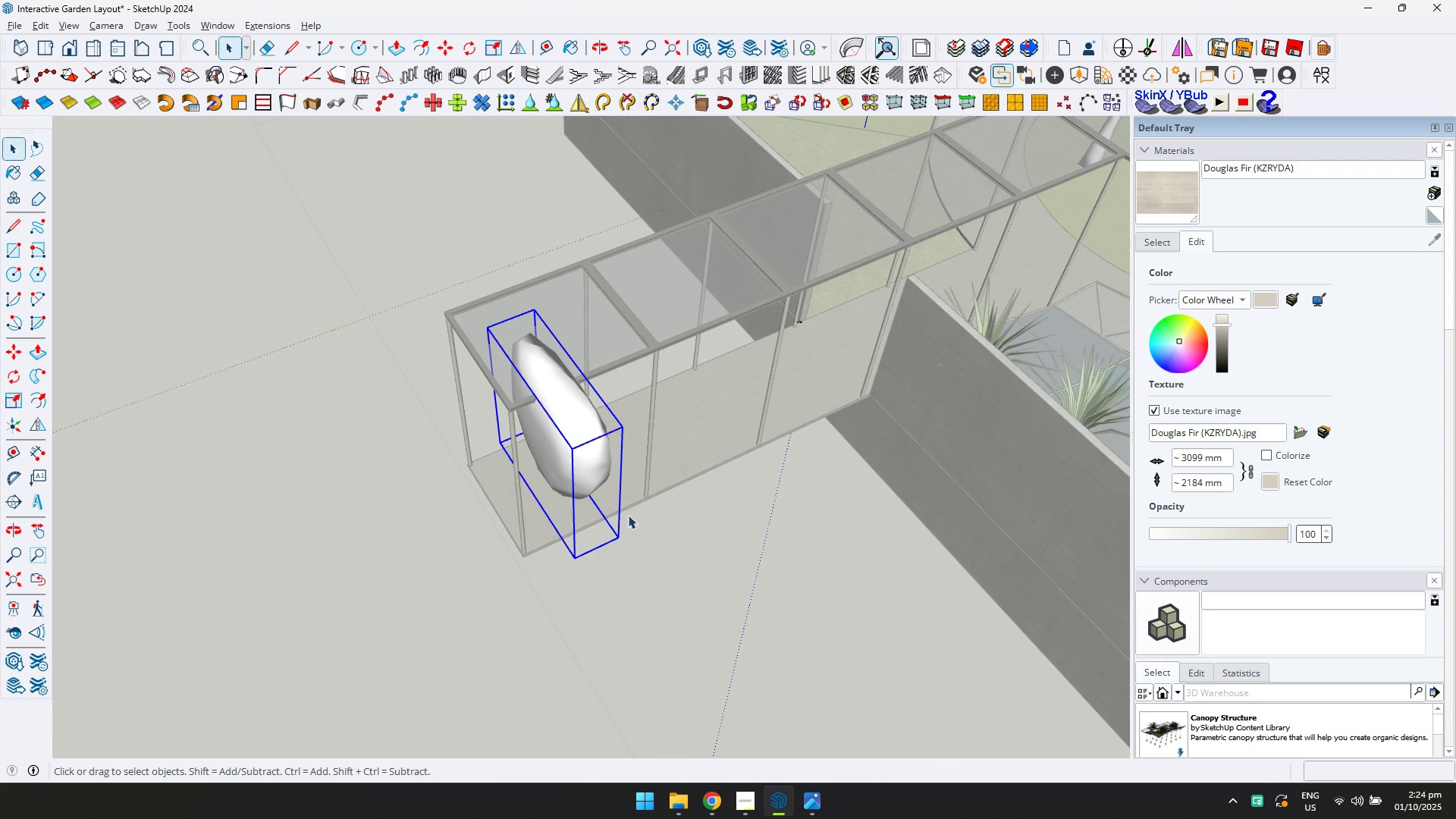 
key(Q)
 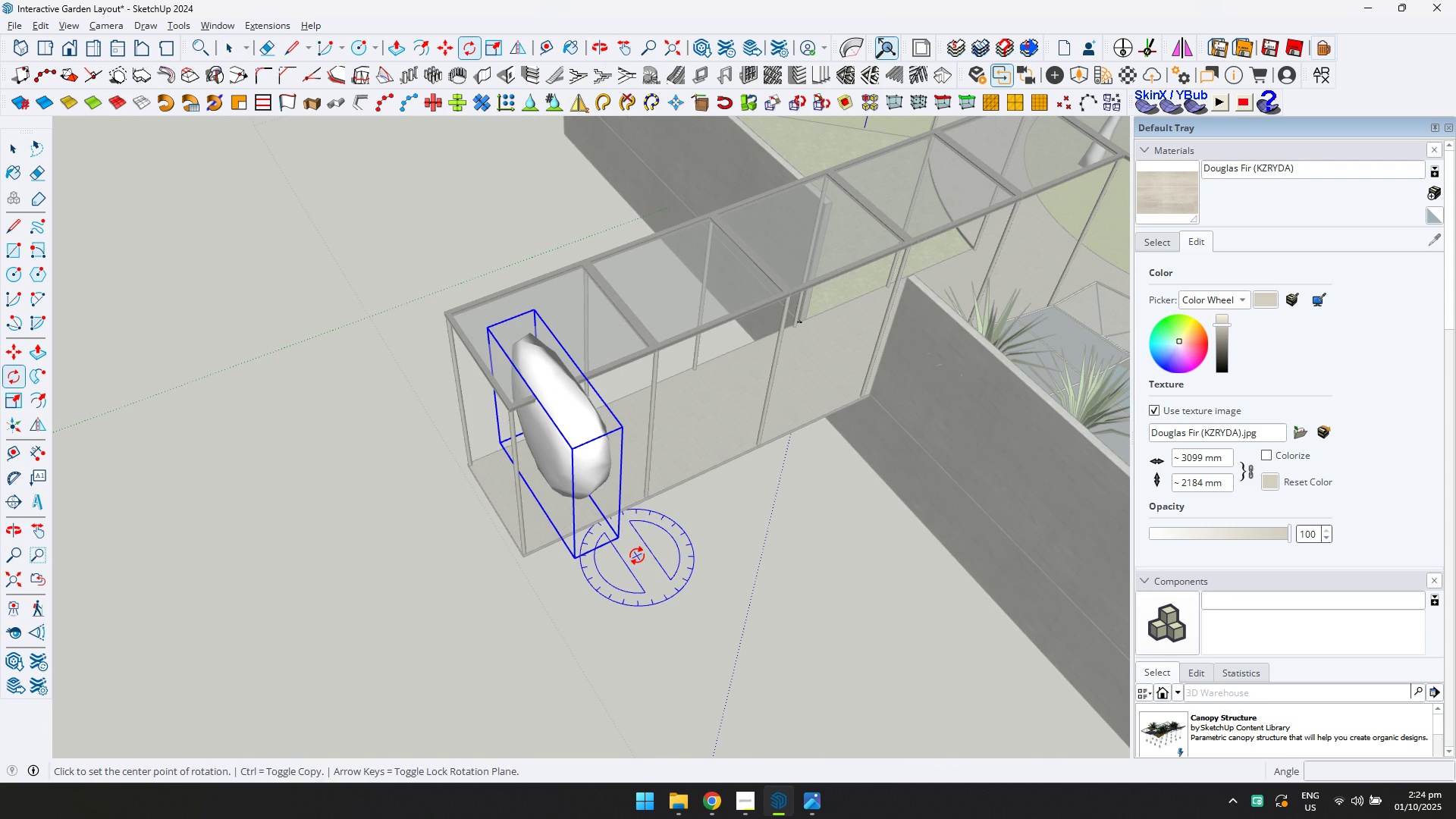 
left_click([637, 556])